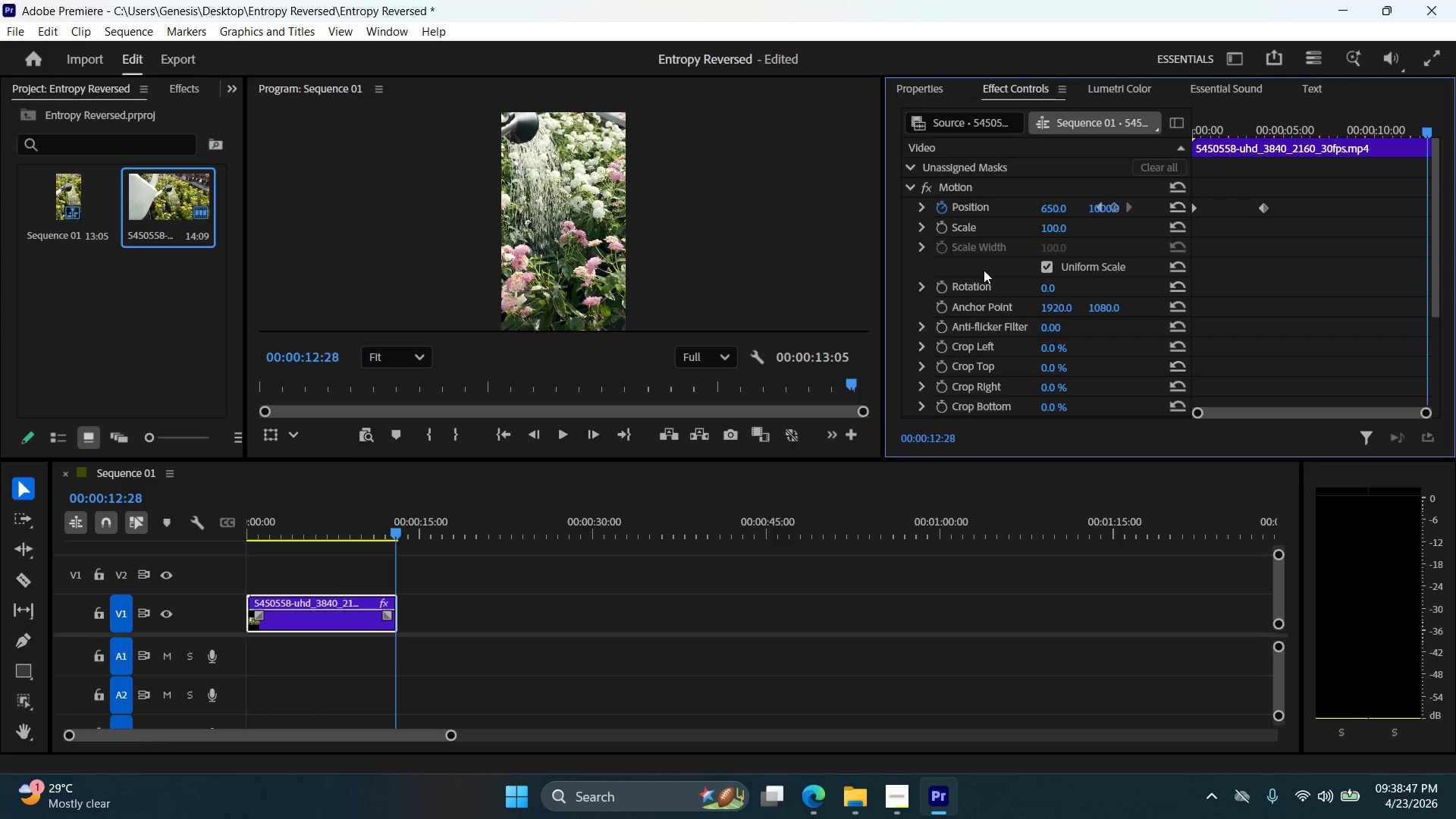 
key(ArrowRight)
 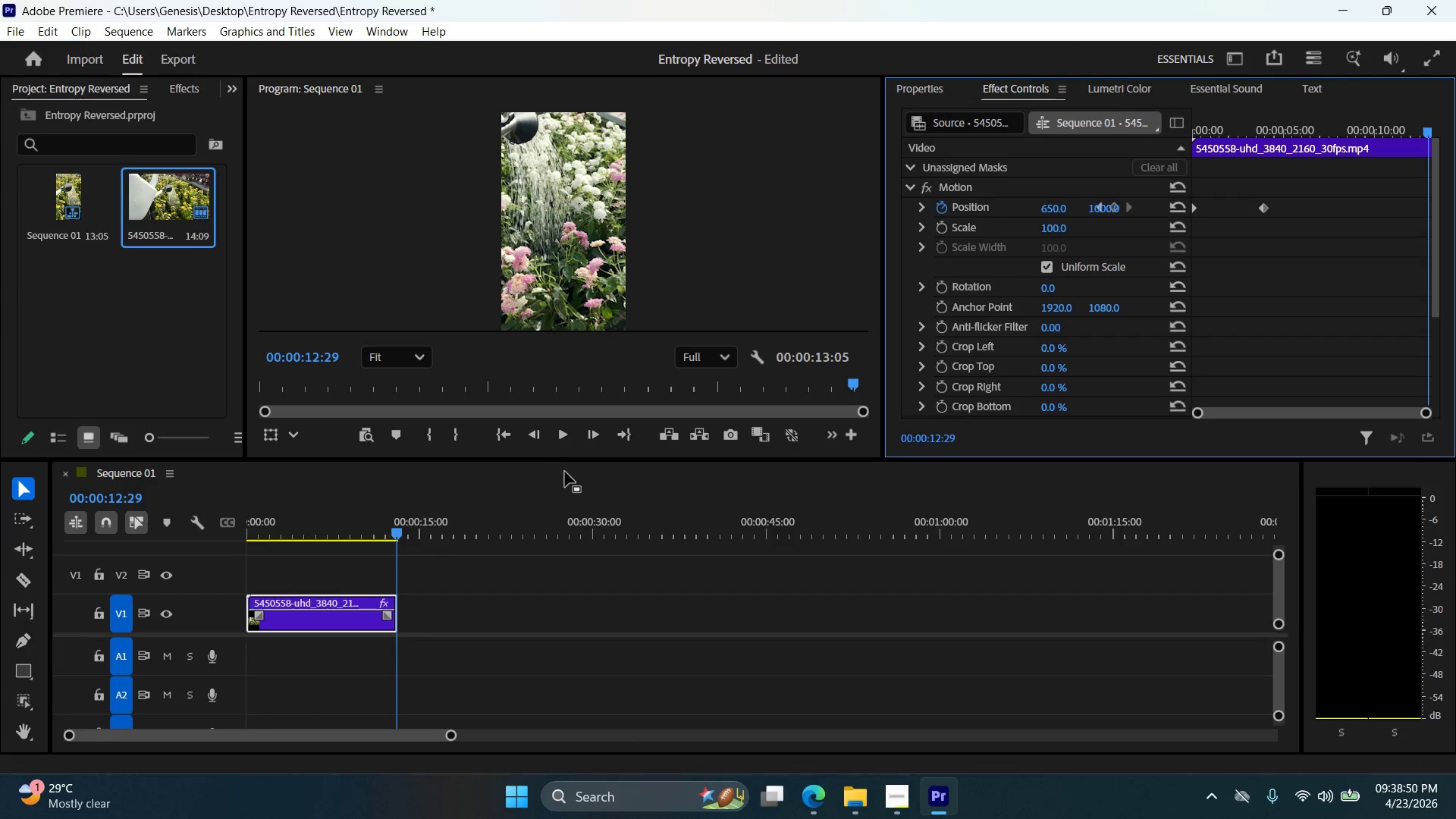 
left_click_drag(start_coordinate=[570, 457], to_coordinate=[557, 560])
 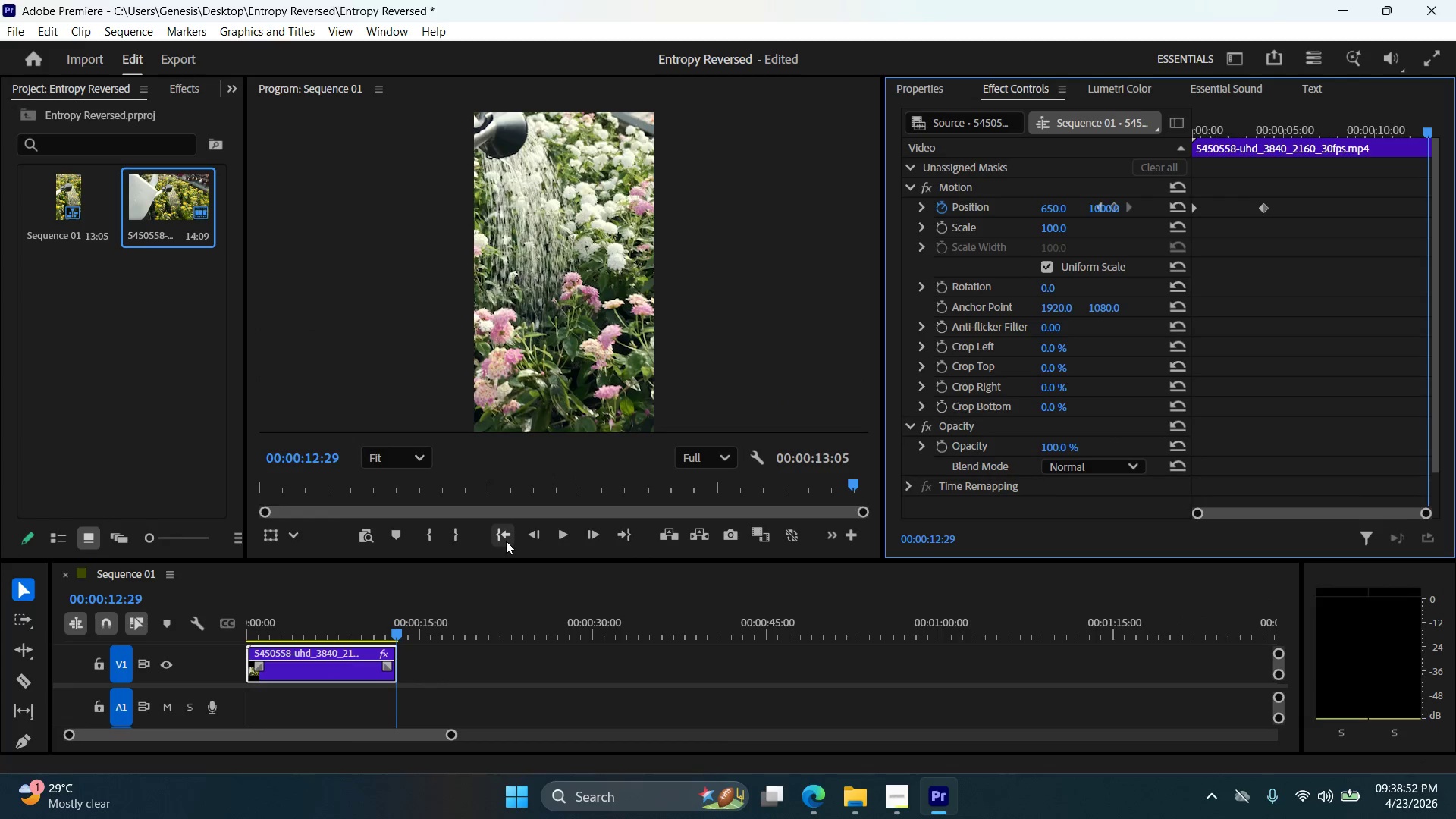 
left_click([506, 539])
 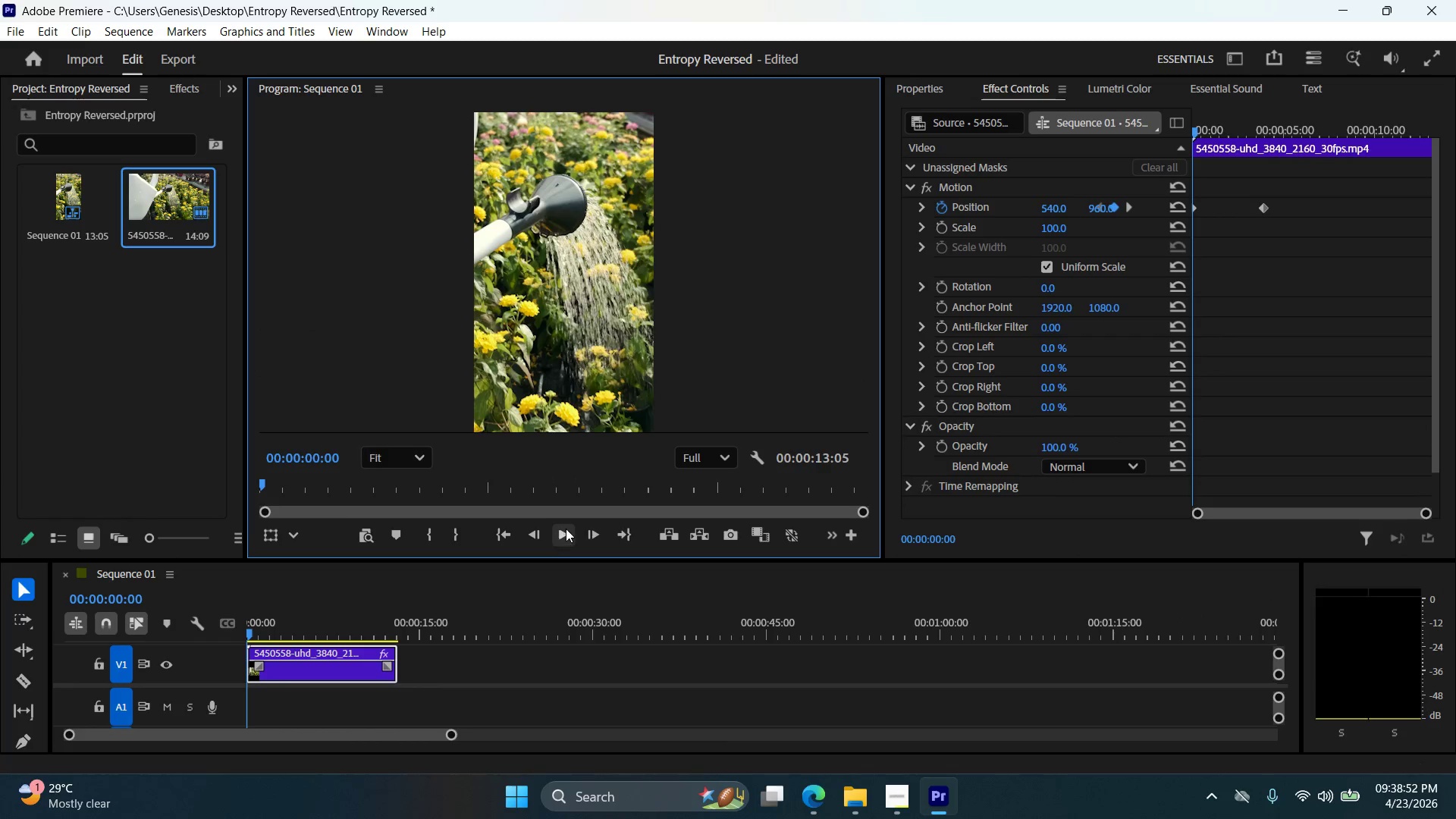 
left_click([566, 528])
 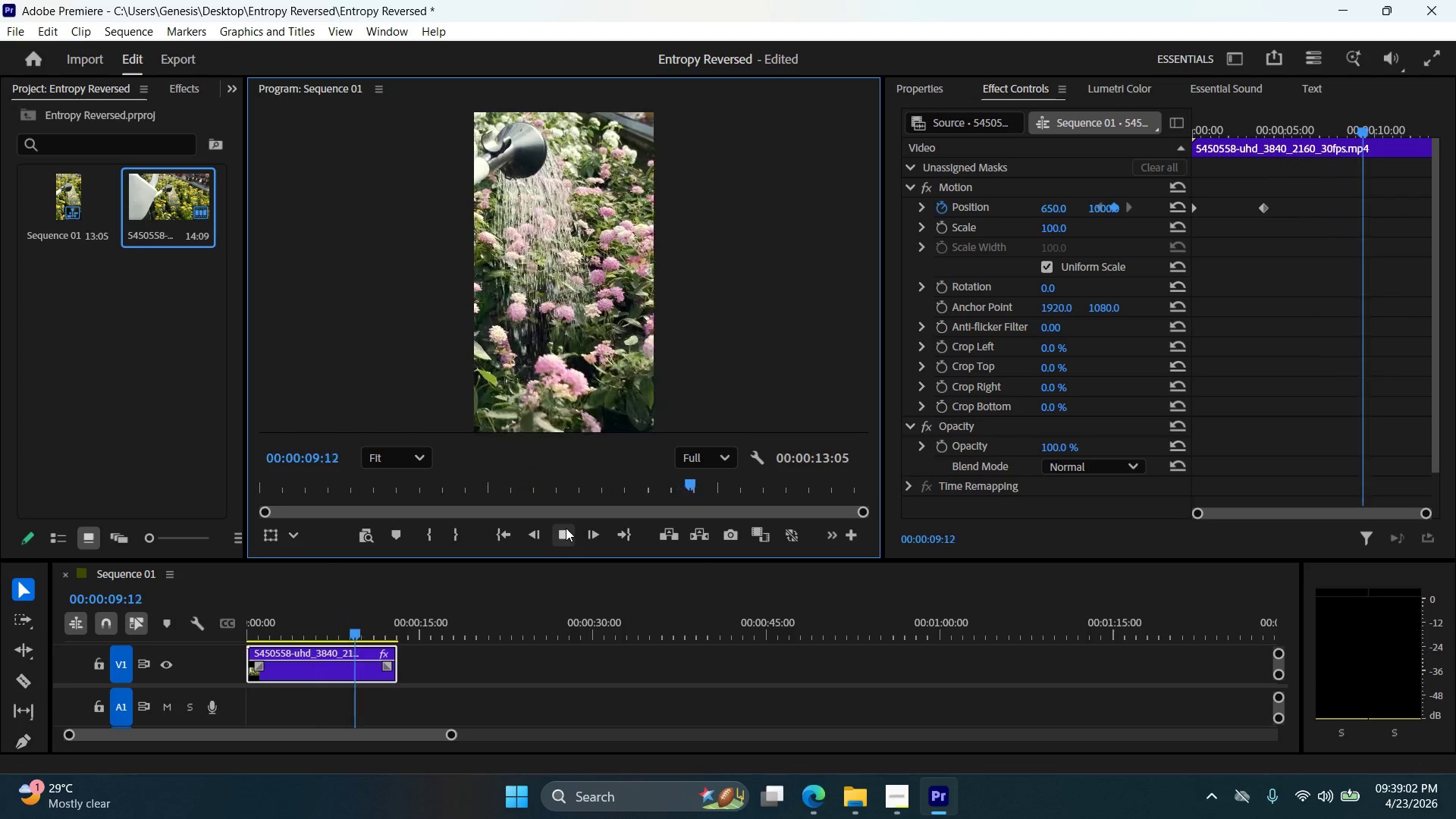 
wait(14.58)
 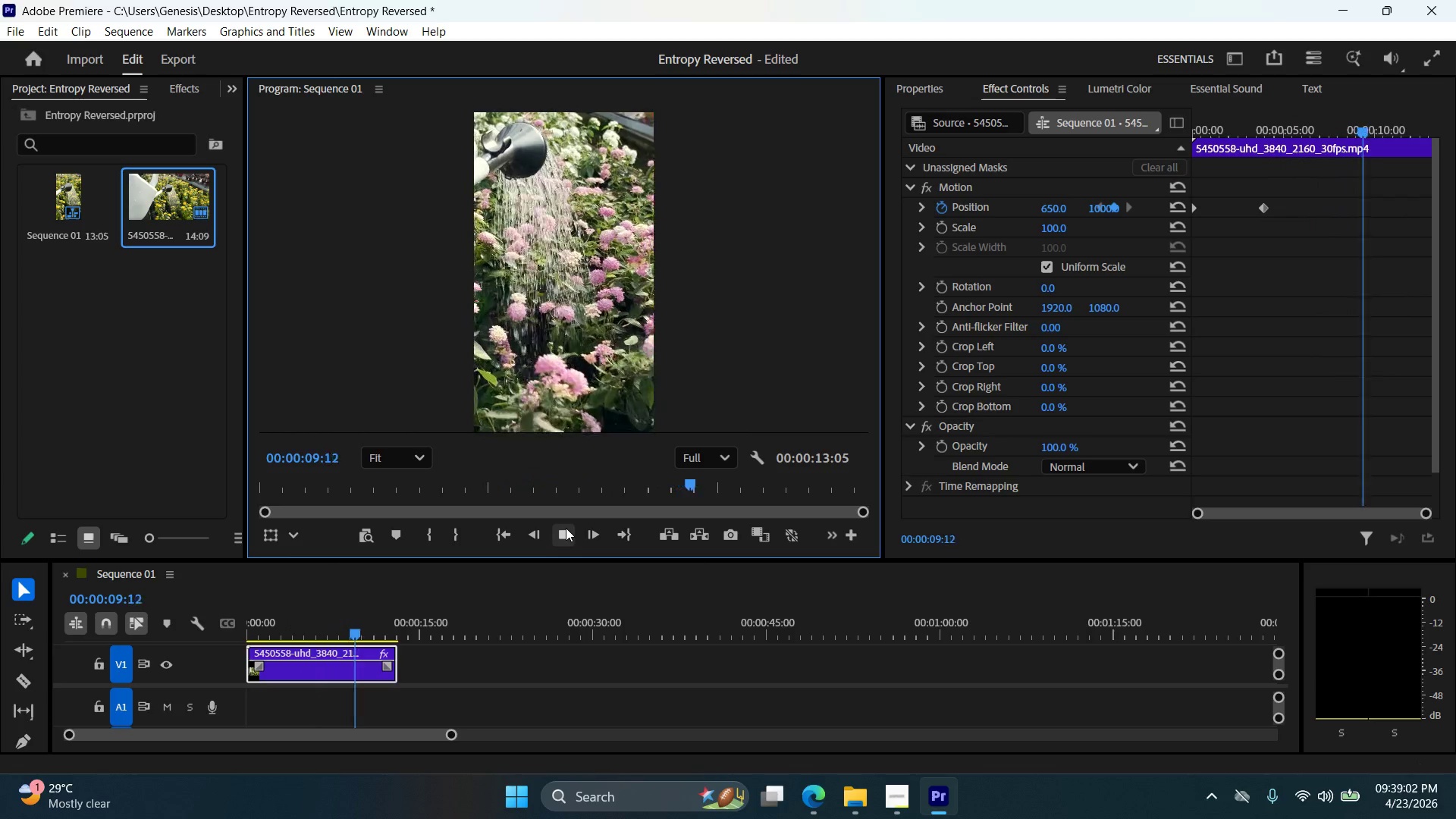 
left_click([570, 532])
 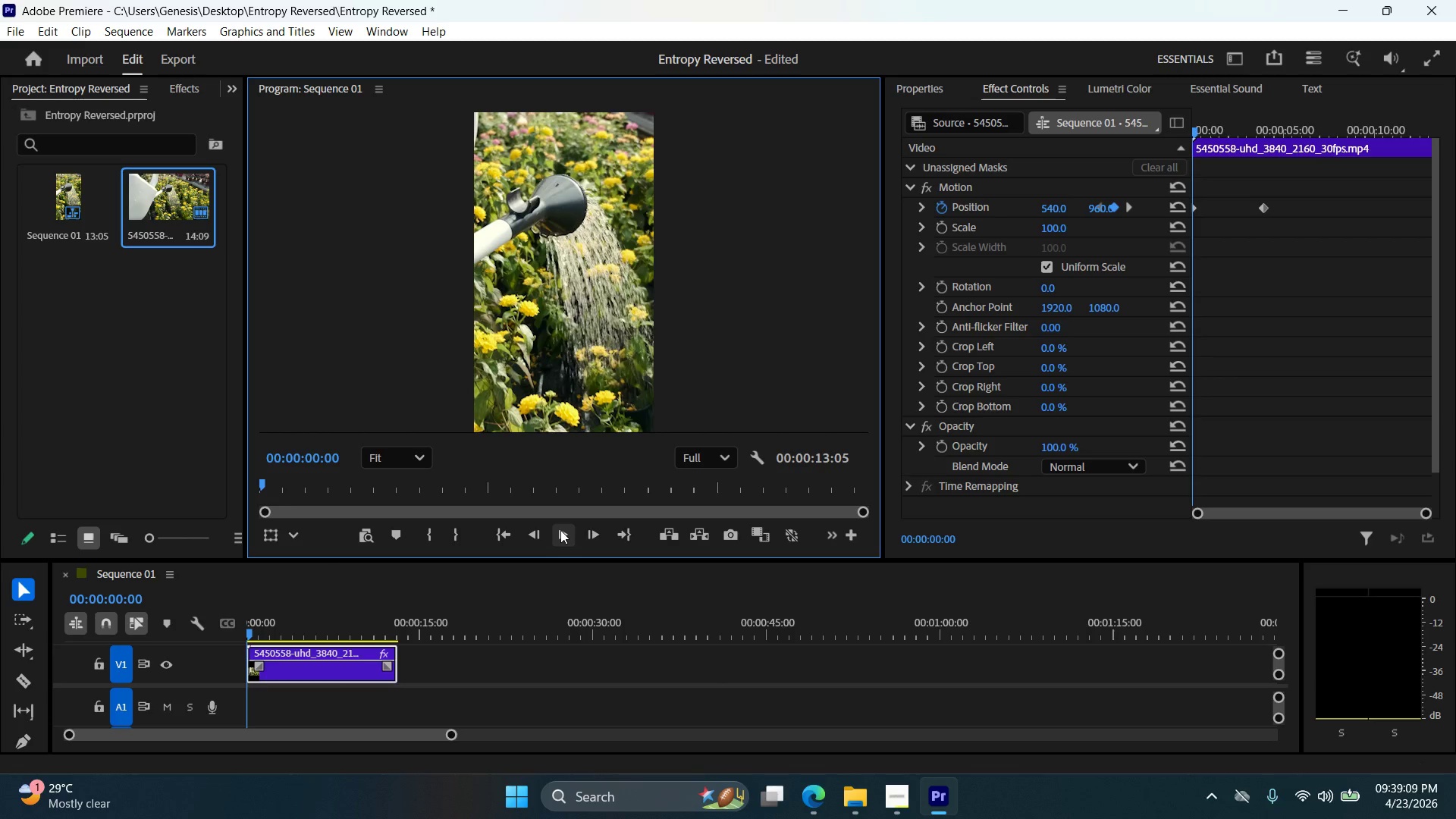 
left_click([559, 530])
 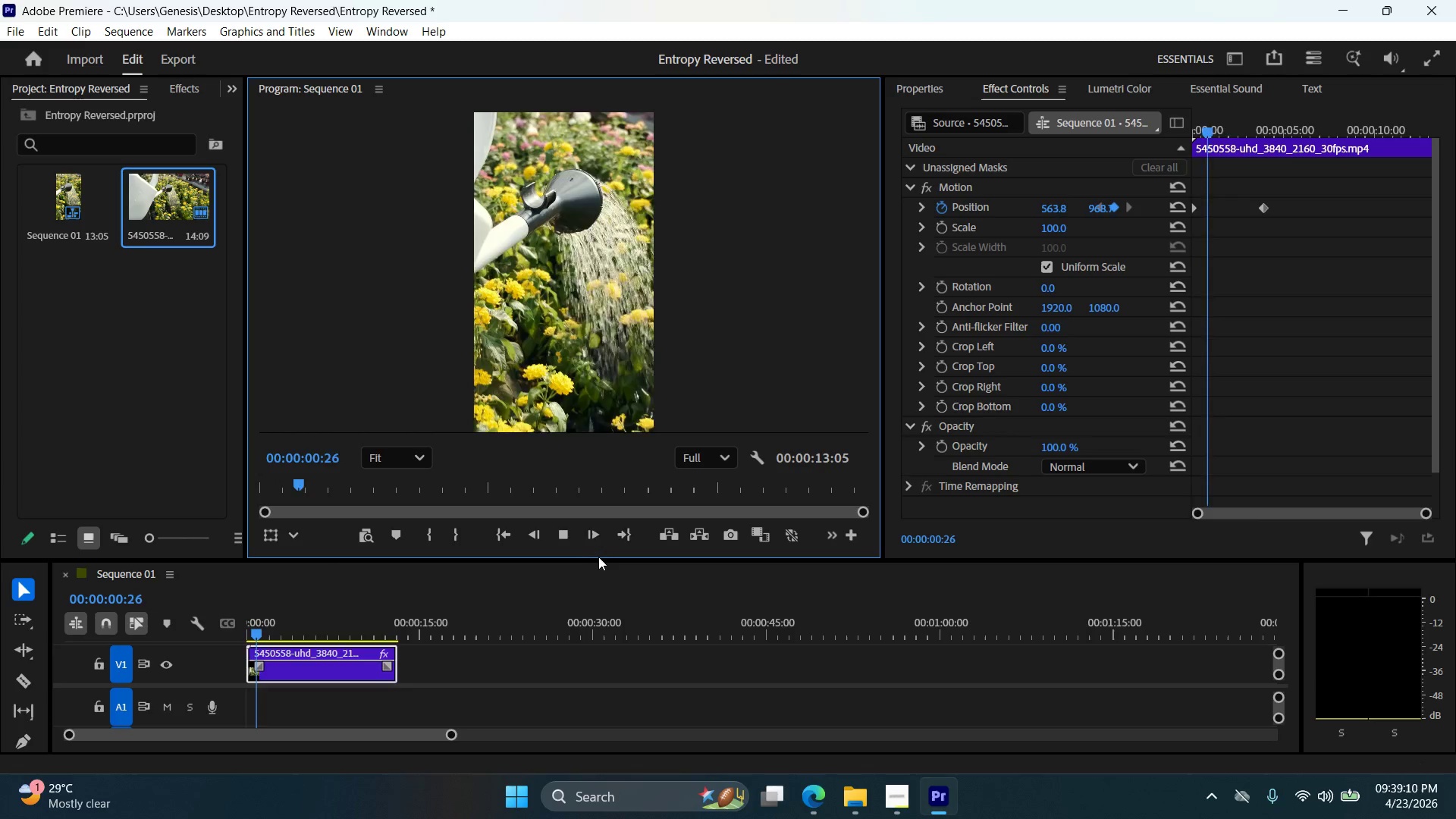 
left_click([563, 530])
 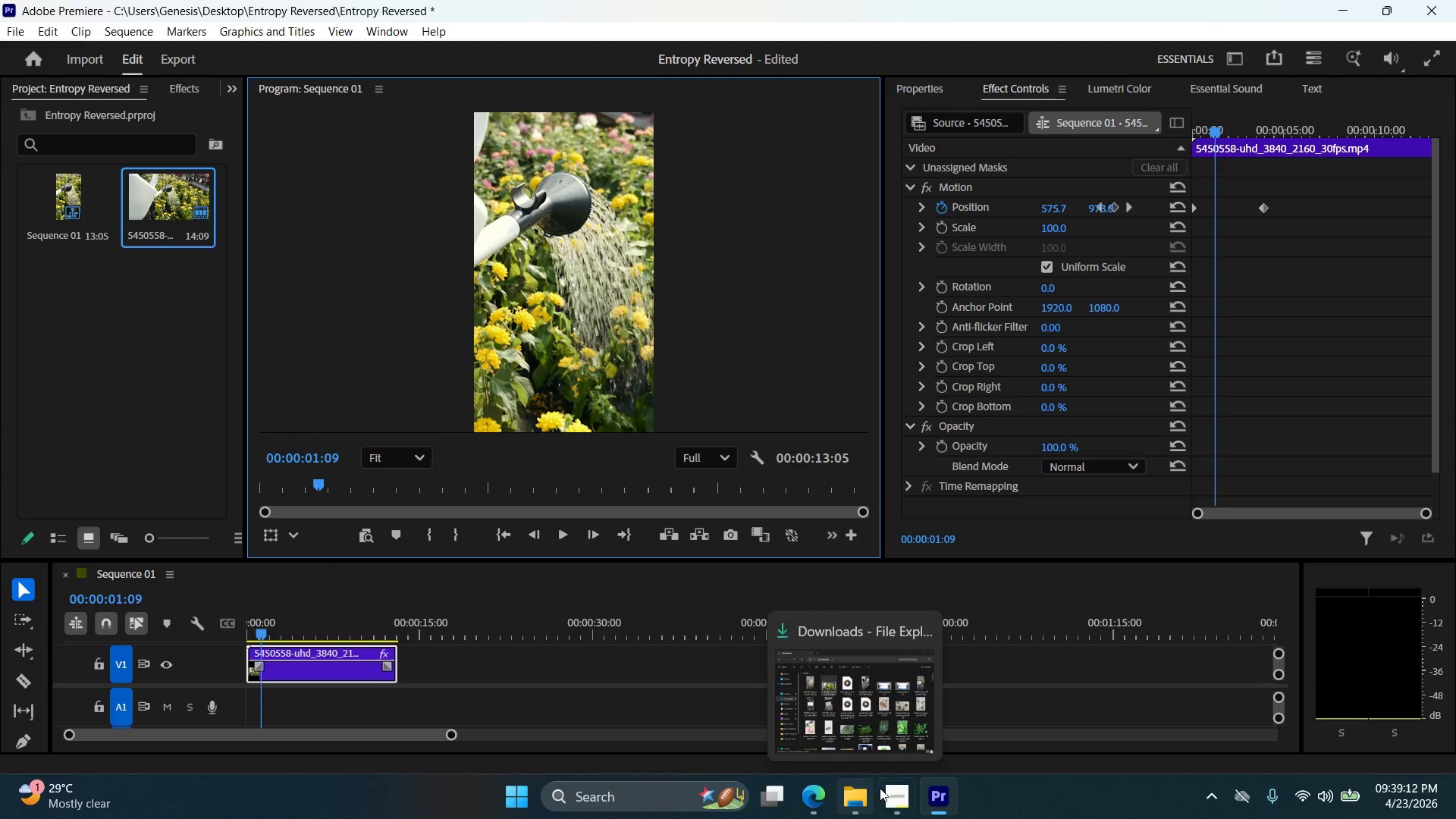 
left_click([898, 796])